 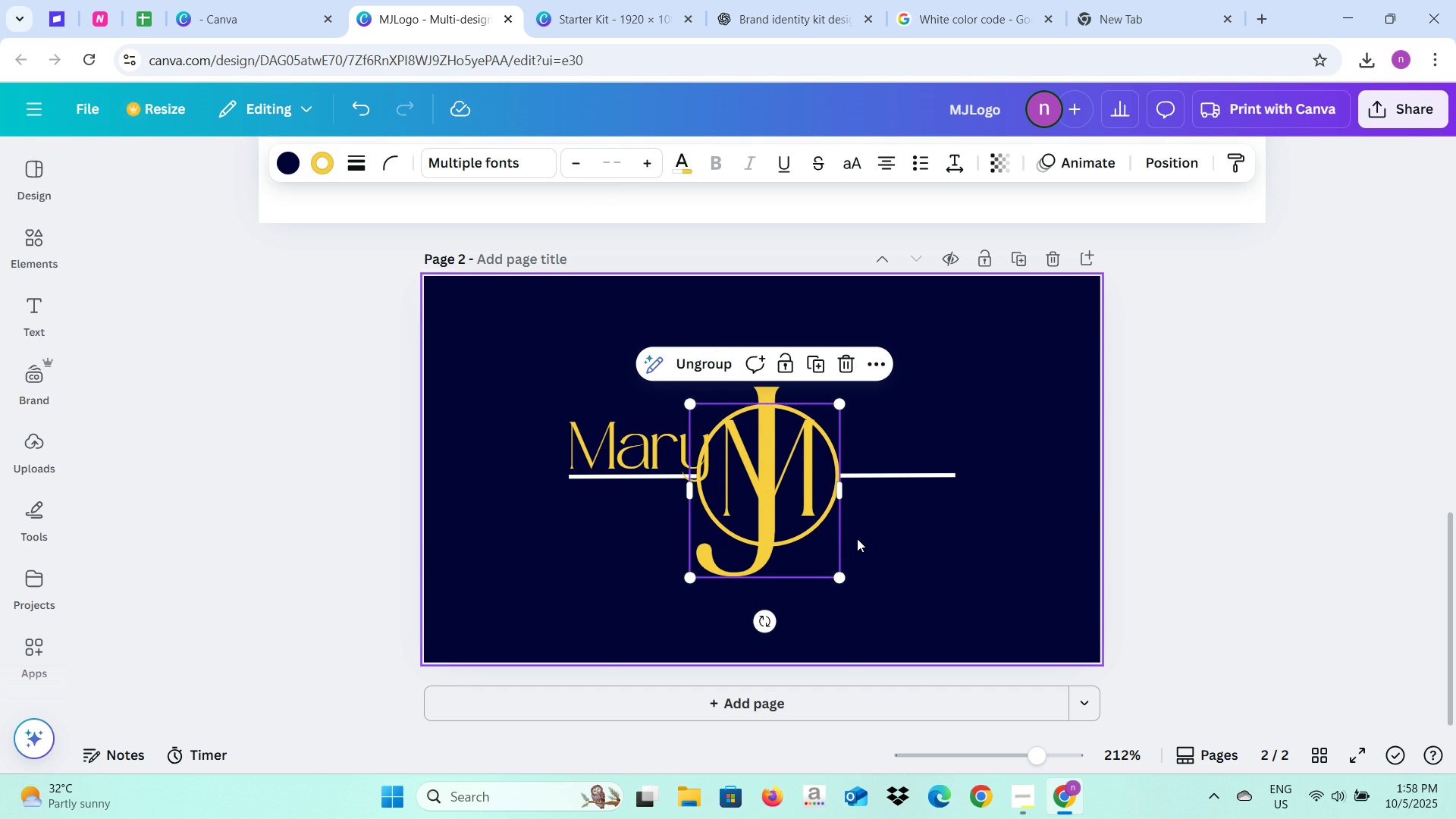 
left_click([908, 475])
 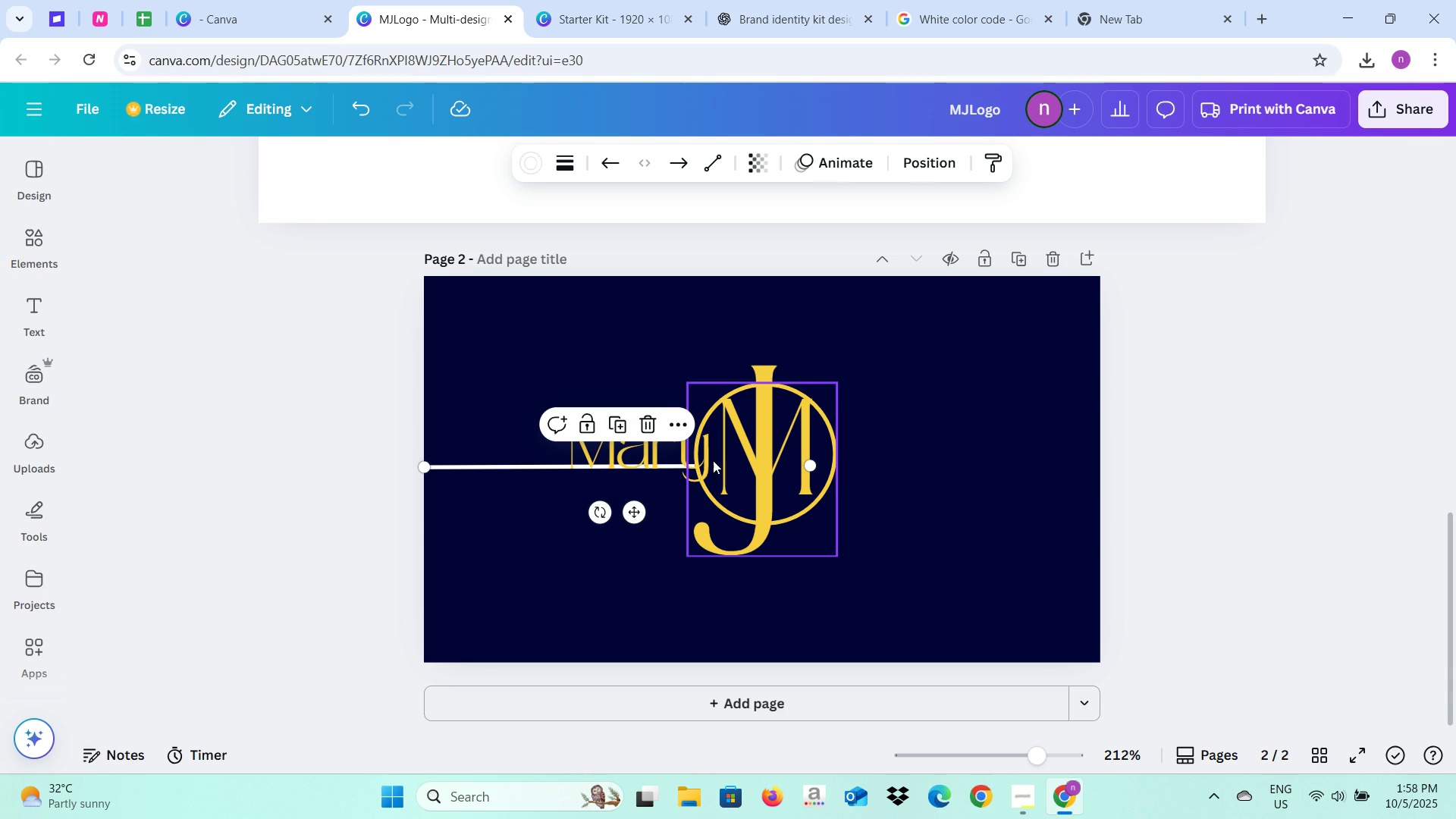 
left_click([531, 463])
 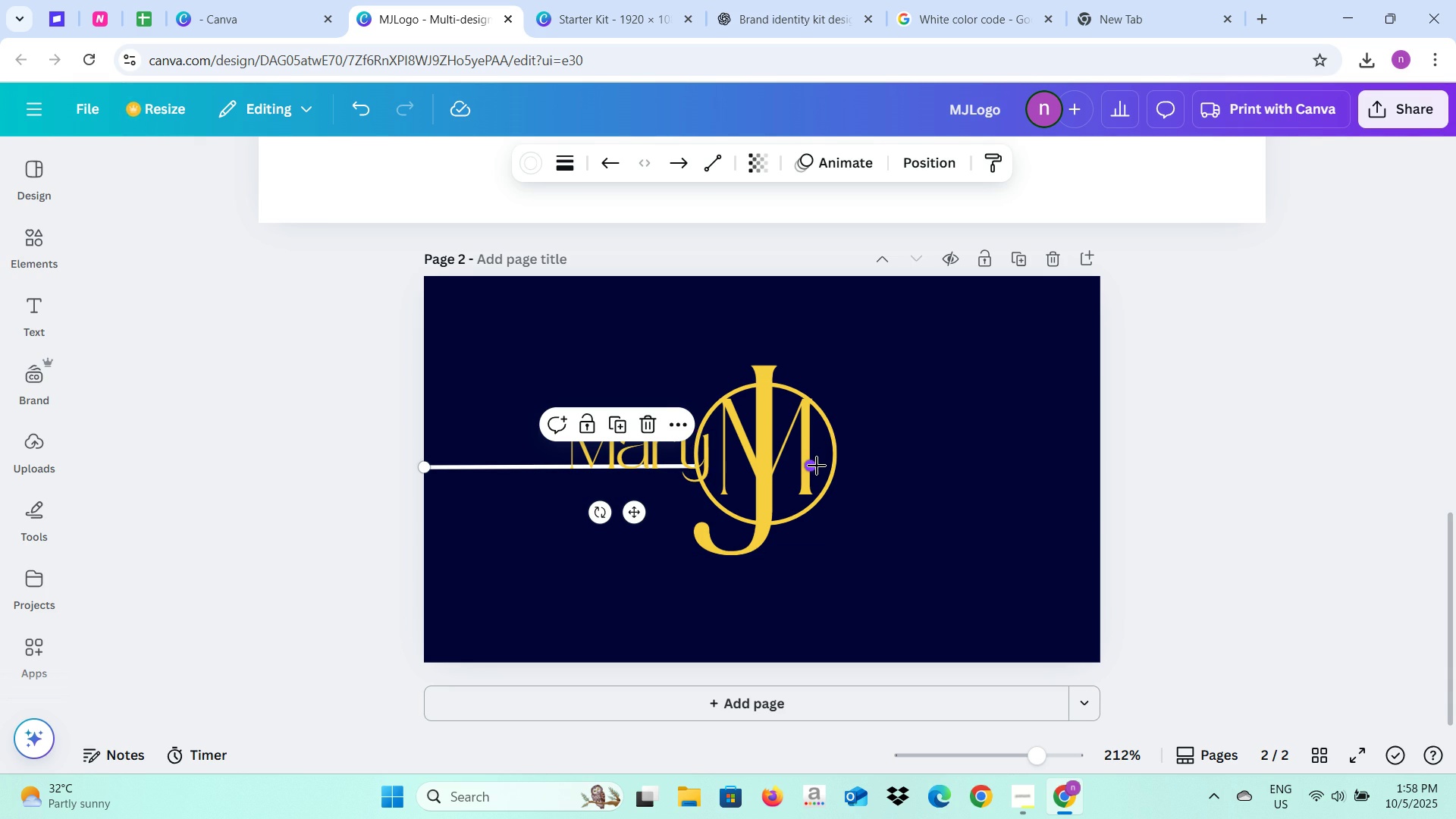 
wait(8.45)
 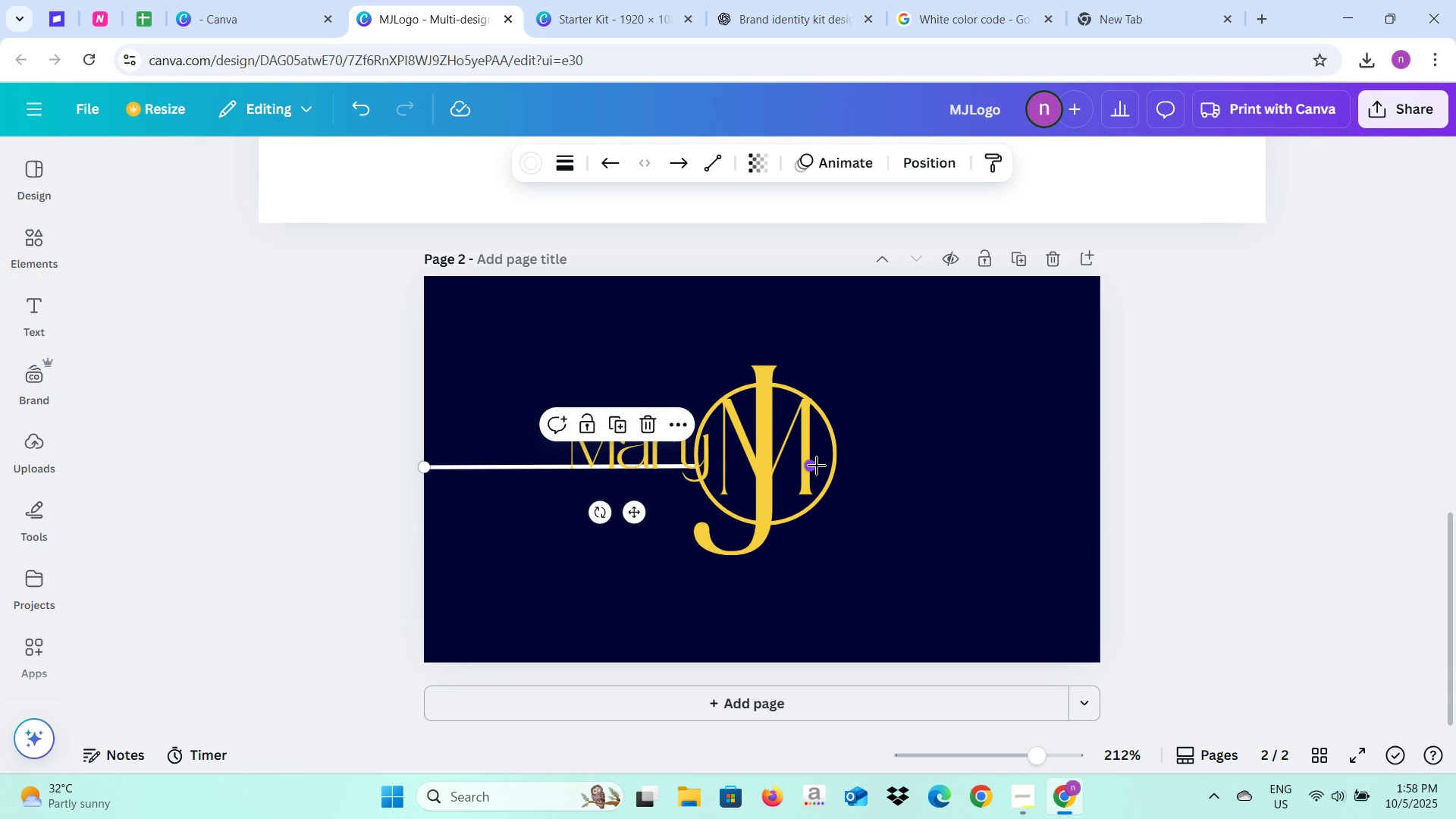 
left_click([1140, 476])
 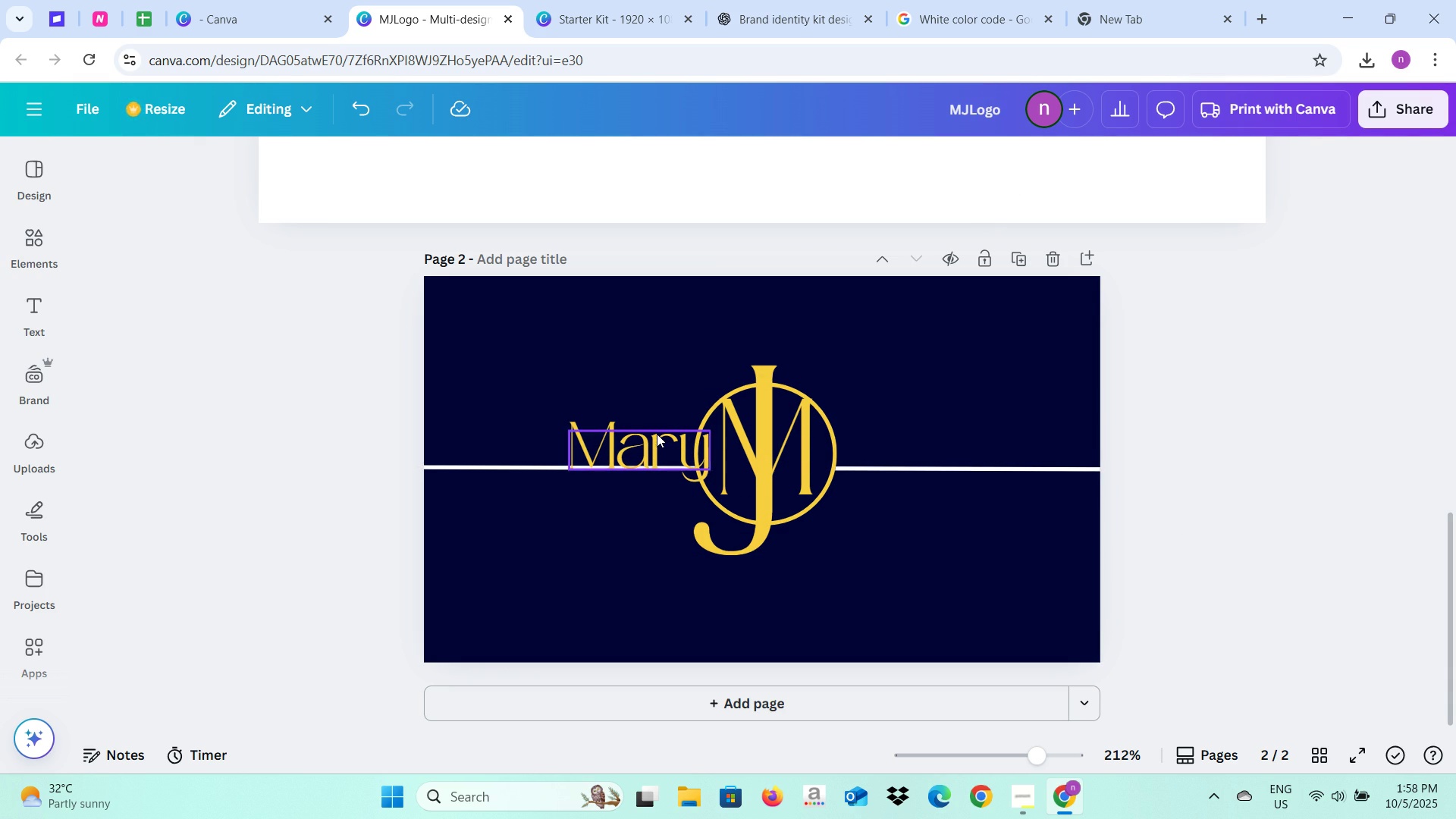 
left_click([639, 436])
 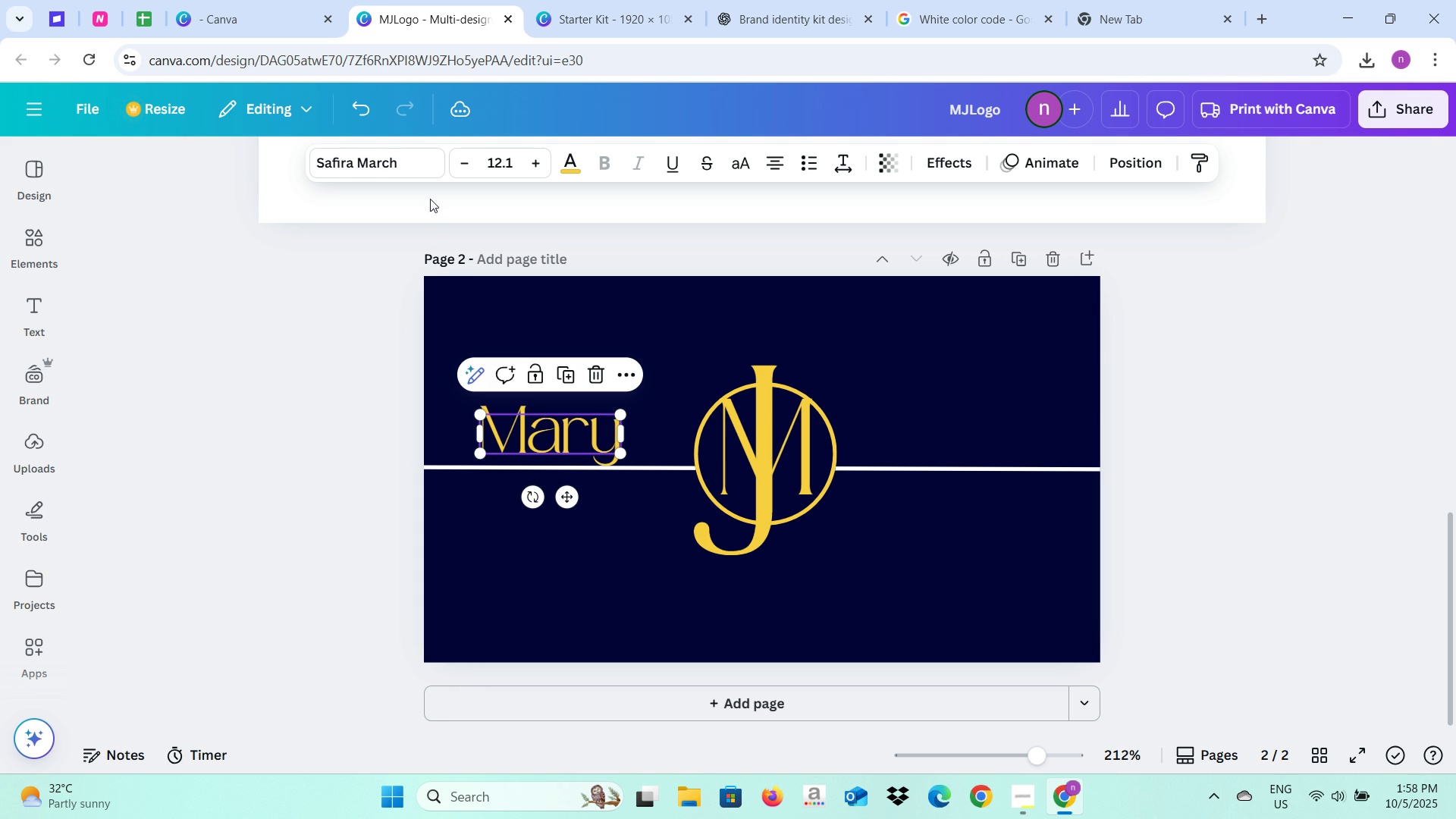 
left_click([556, 158])
 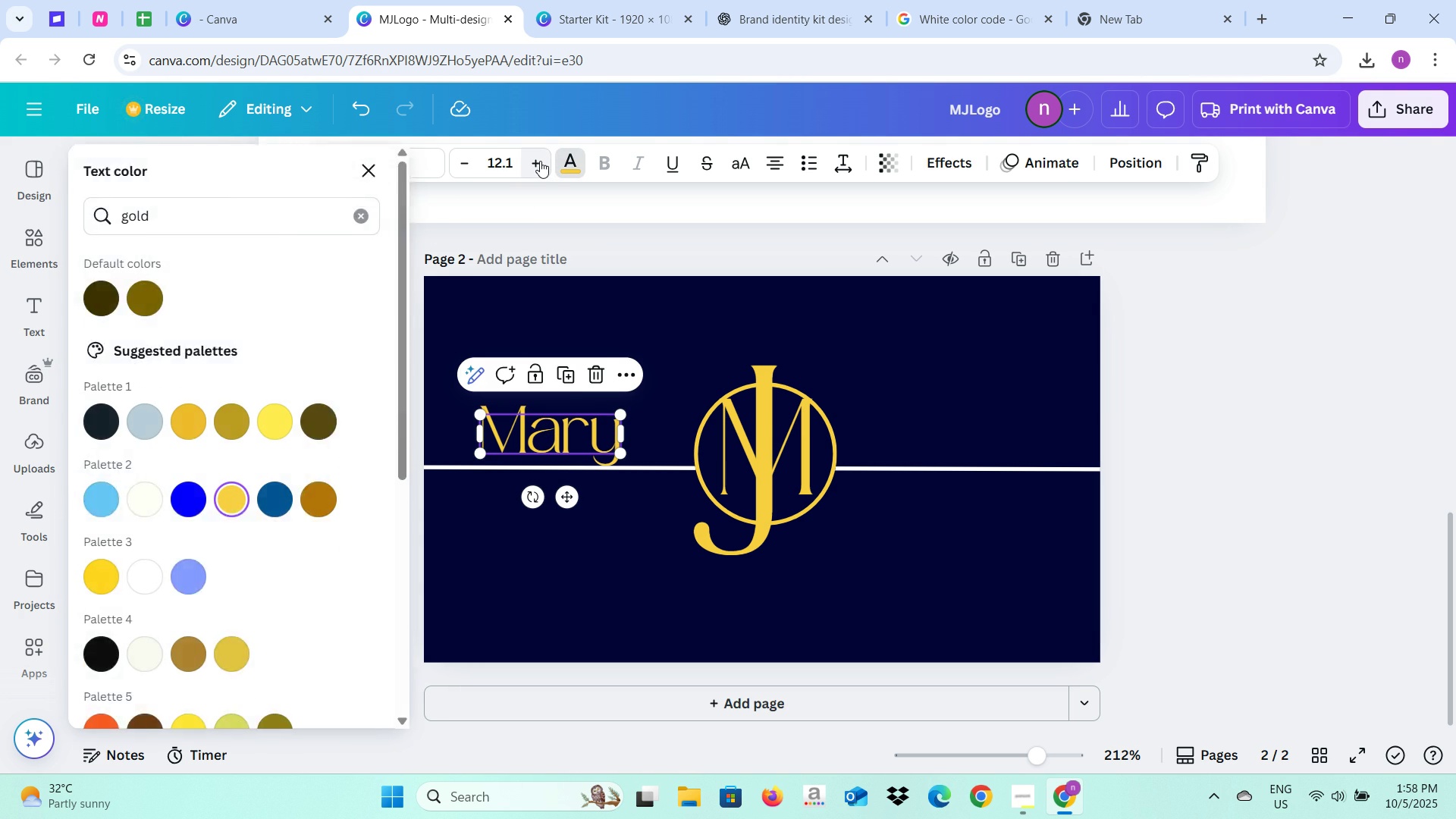 
left_click([540, 161])
 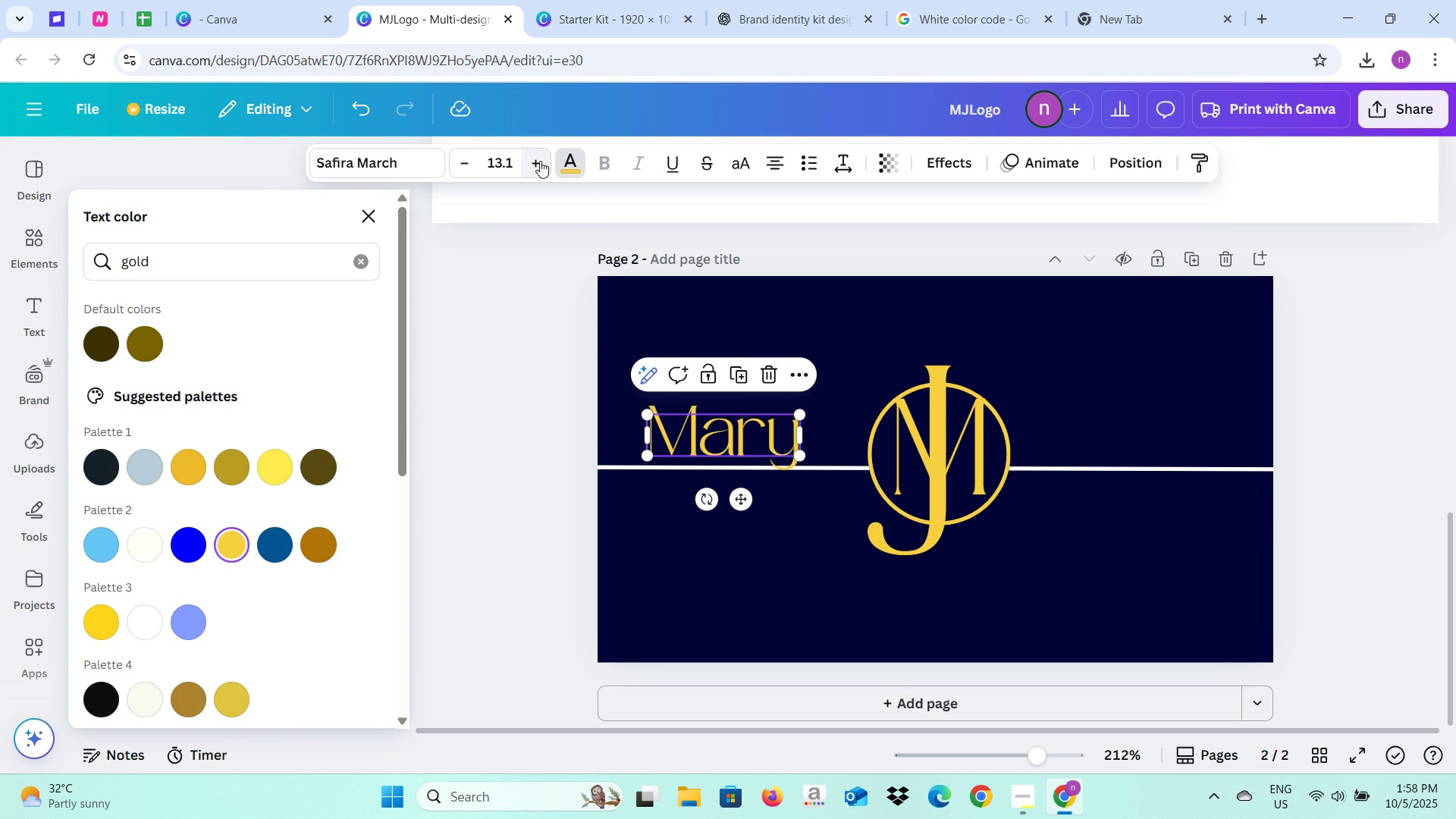 
left_click([540, 161])
 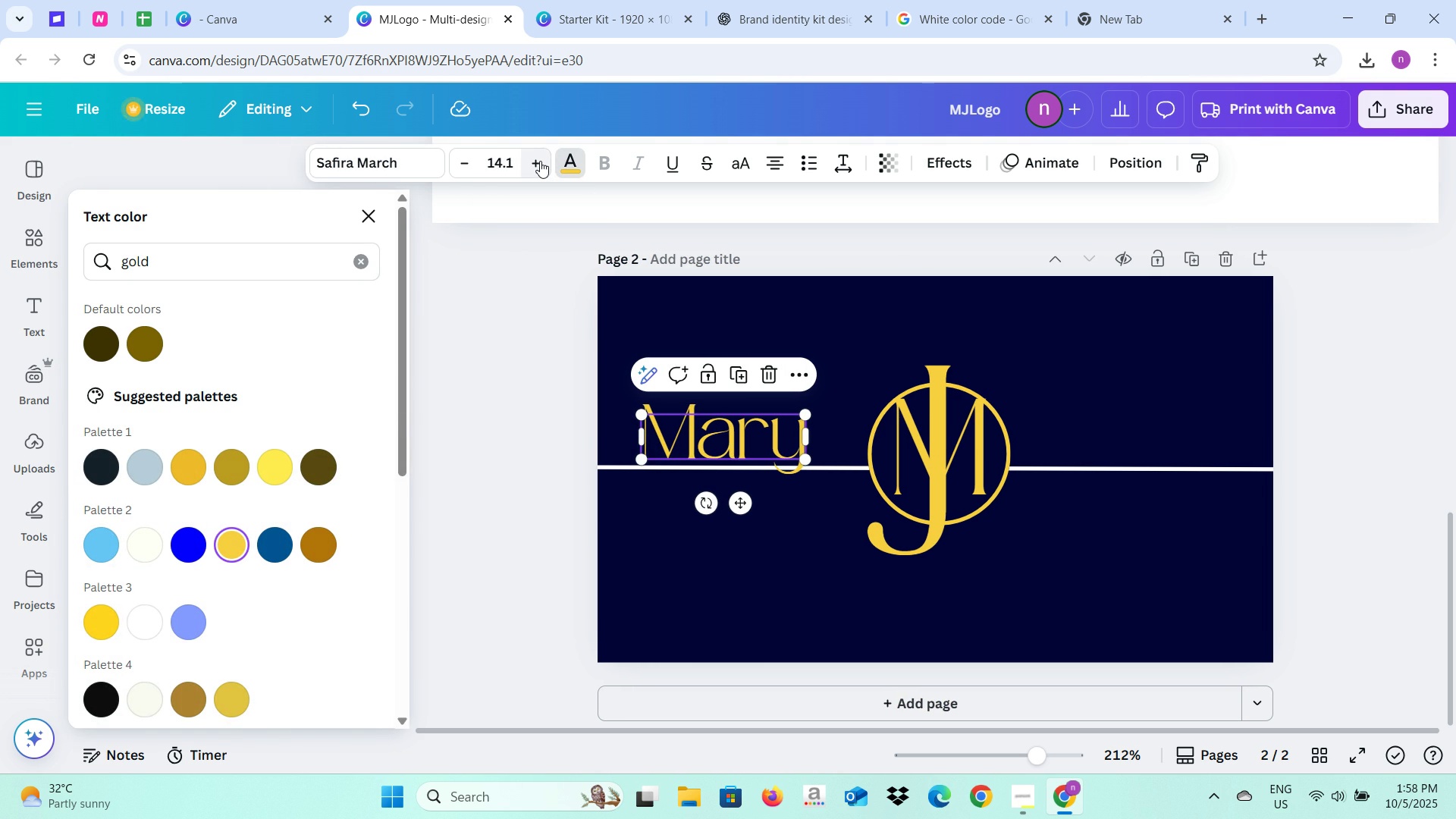 
left_click([540, 161])
 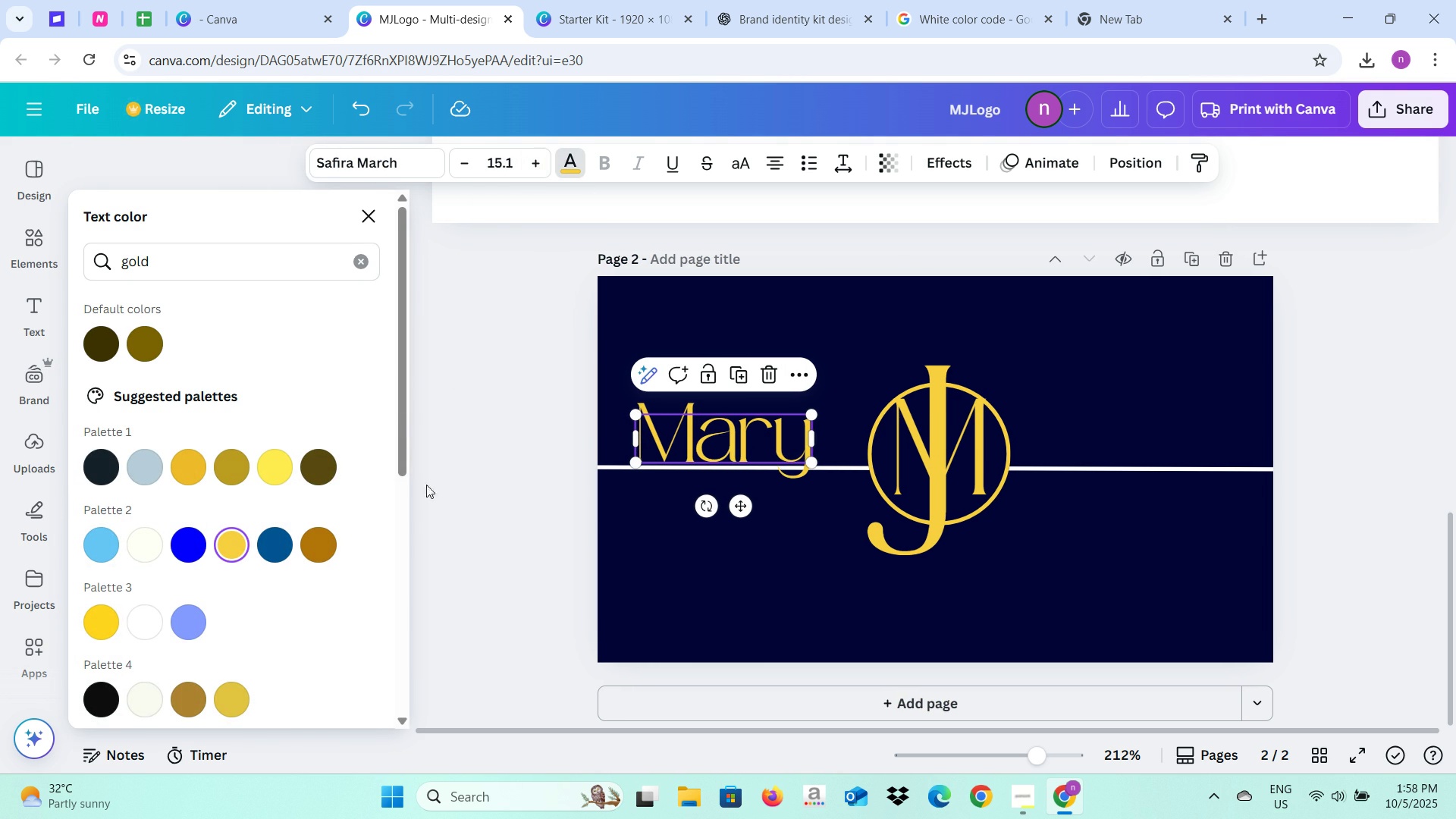 
left_click([441, 483])
 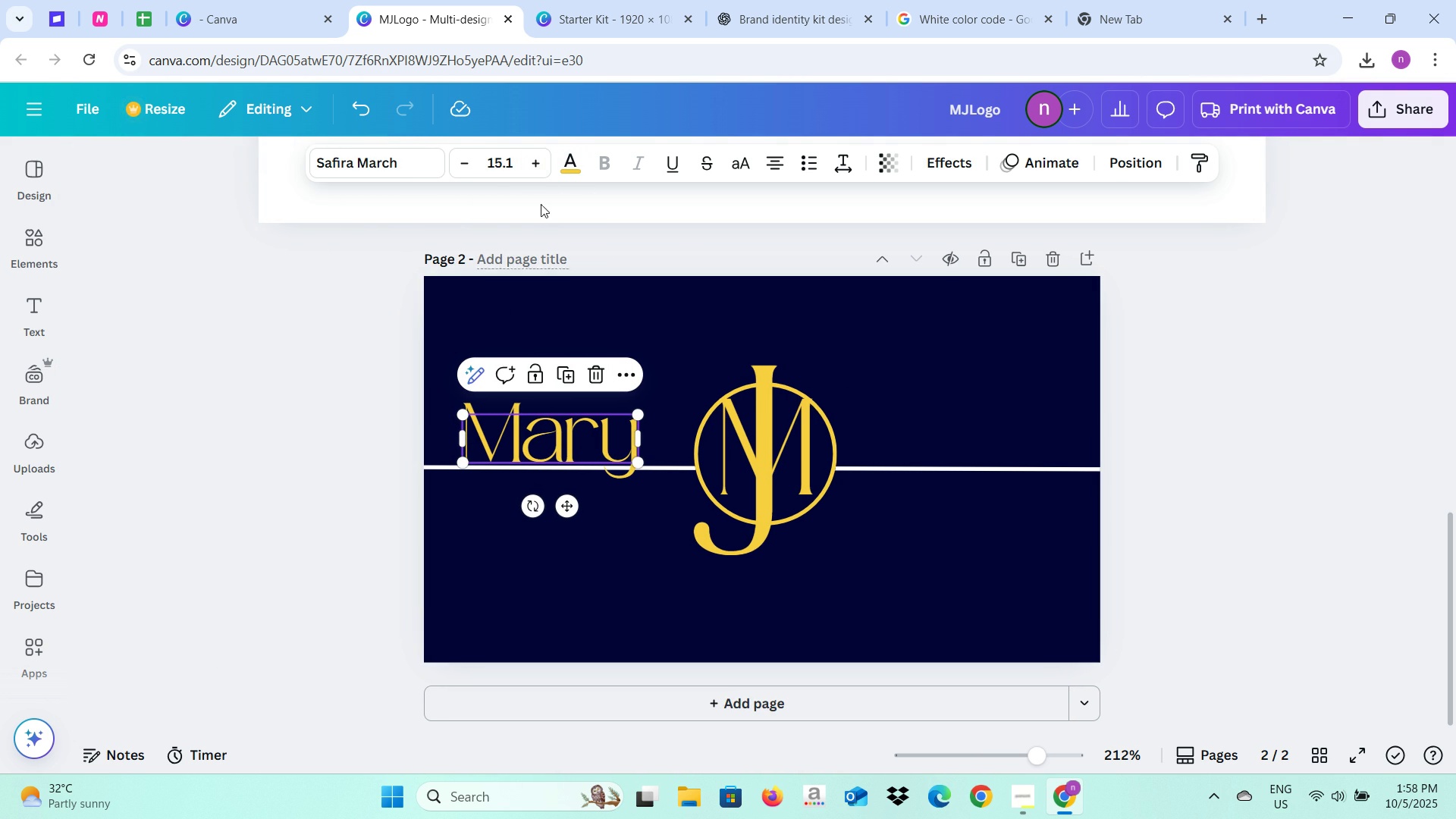 
left_click([568, 155])
 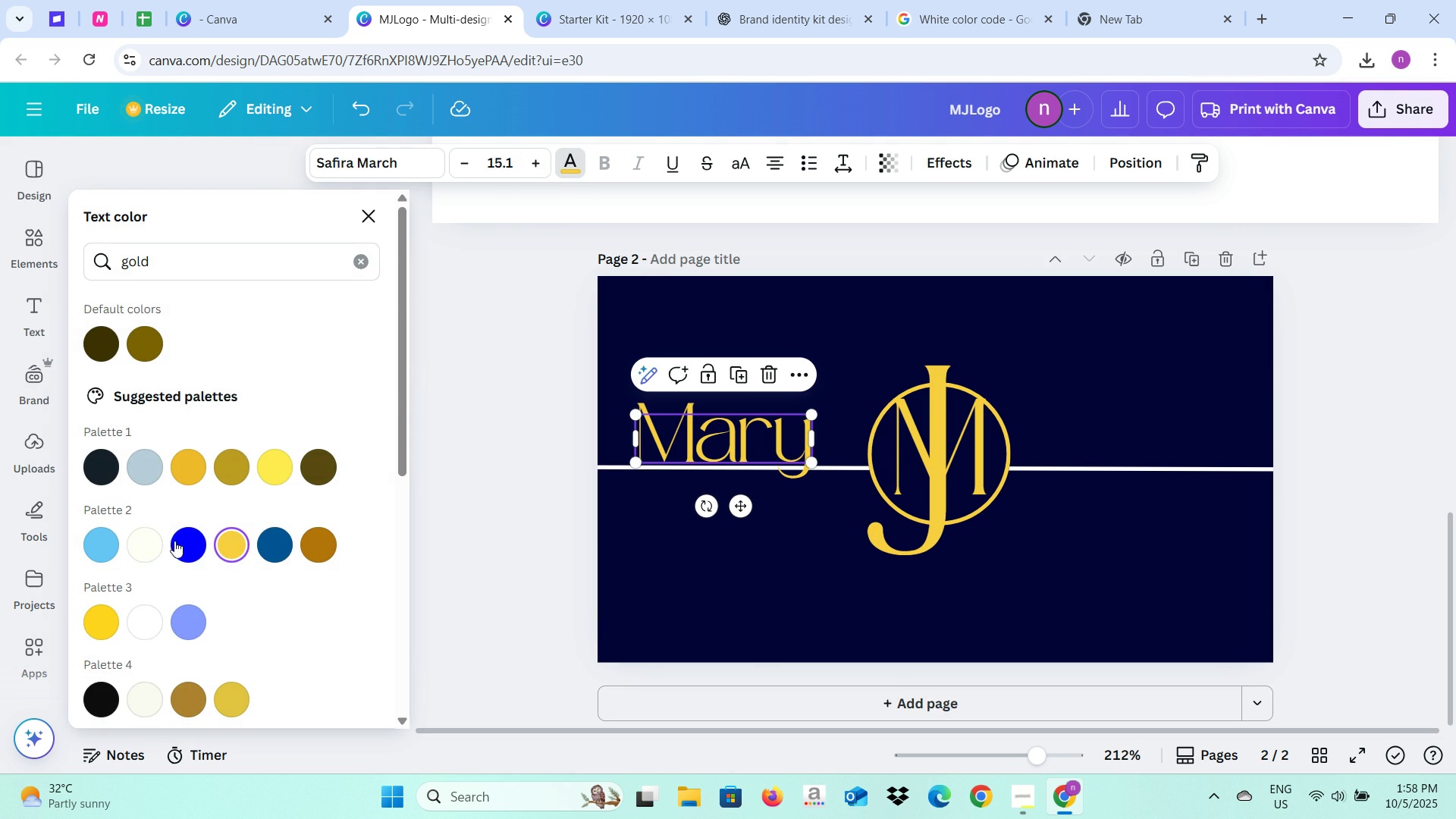 
mouse_move([152, 559])
 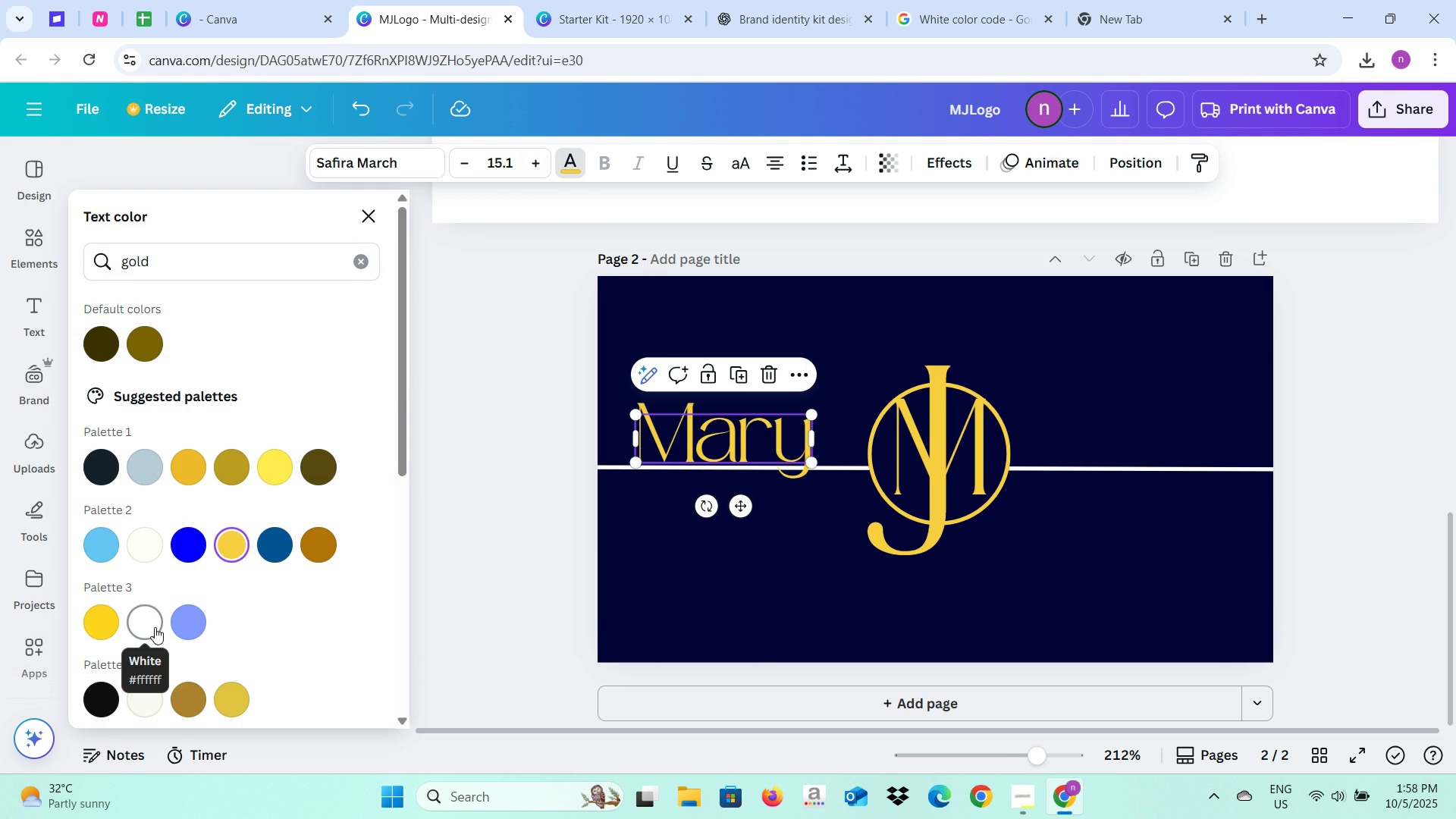 
left_click([155, 627])
 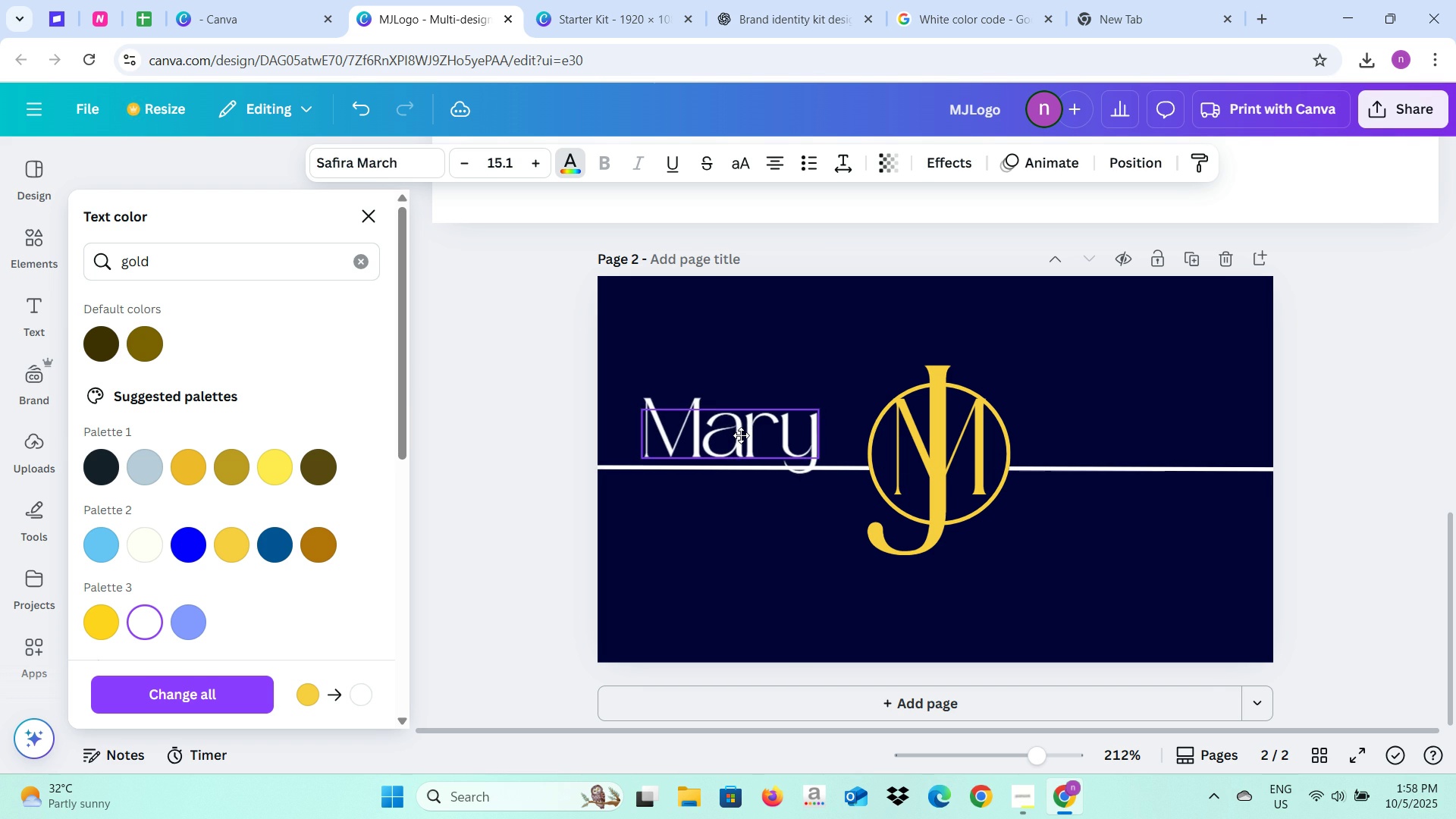 
left_click([748, 373])
 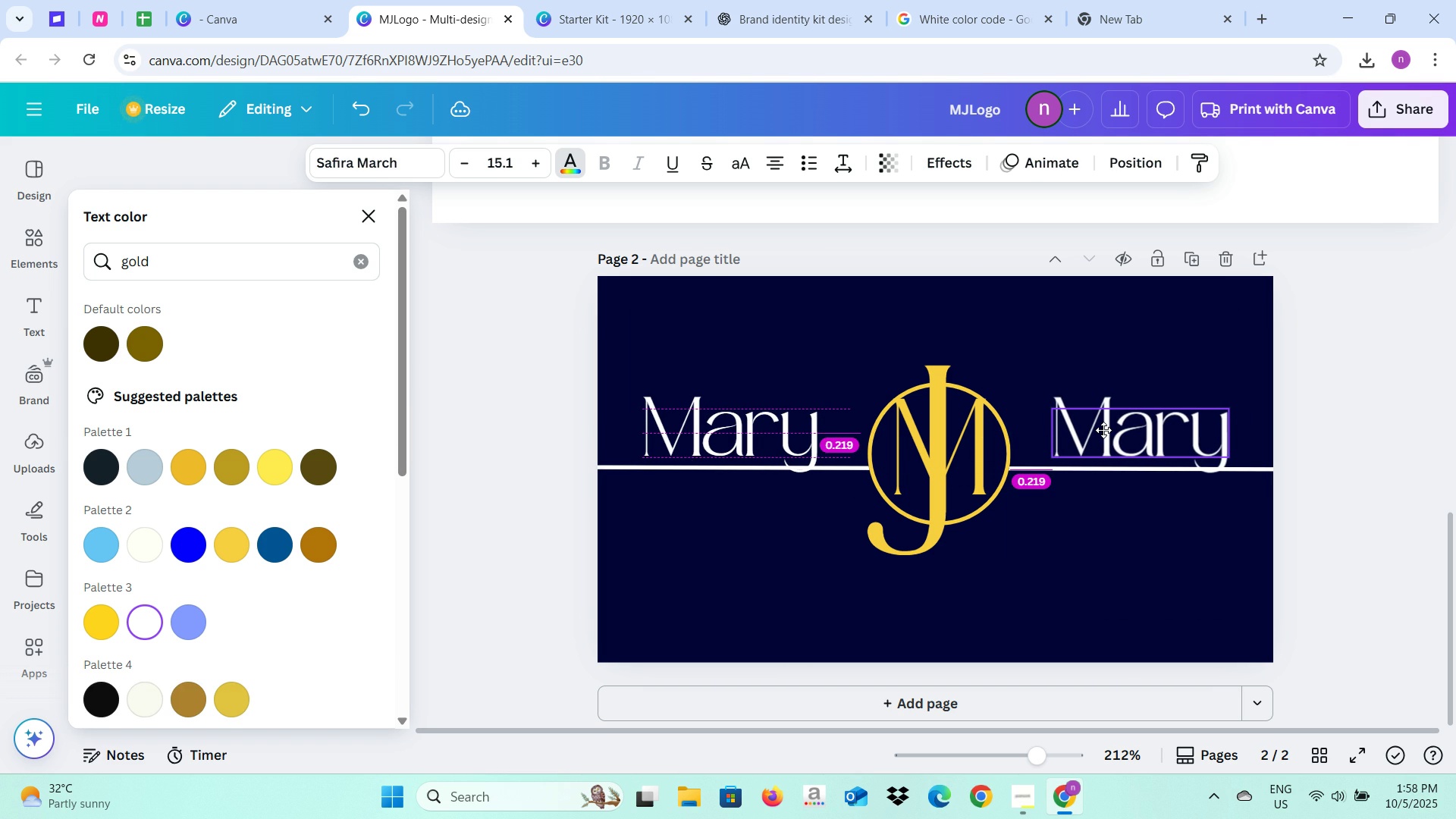 
wait(7.49)
 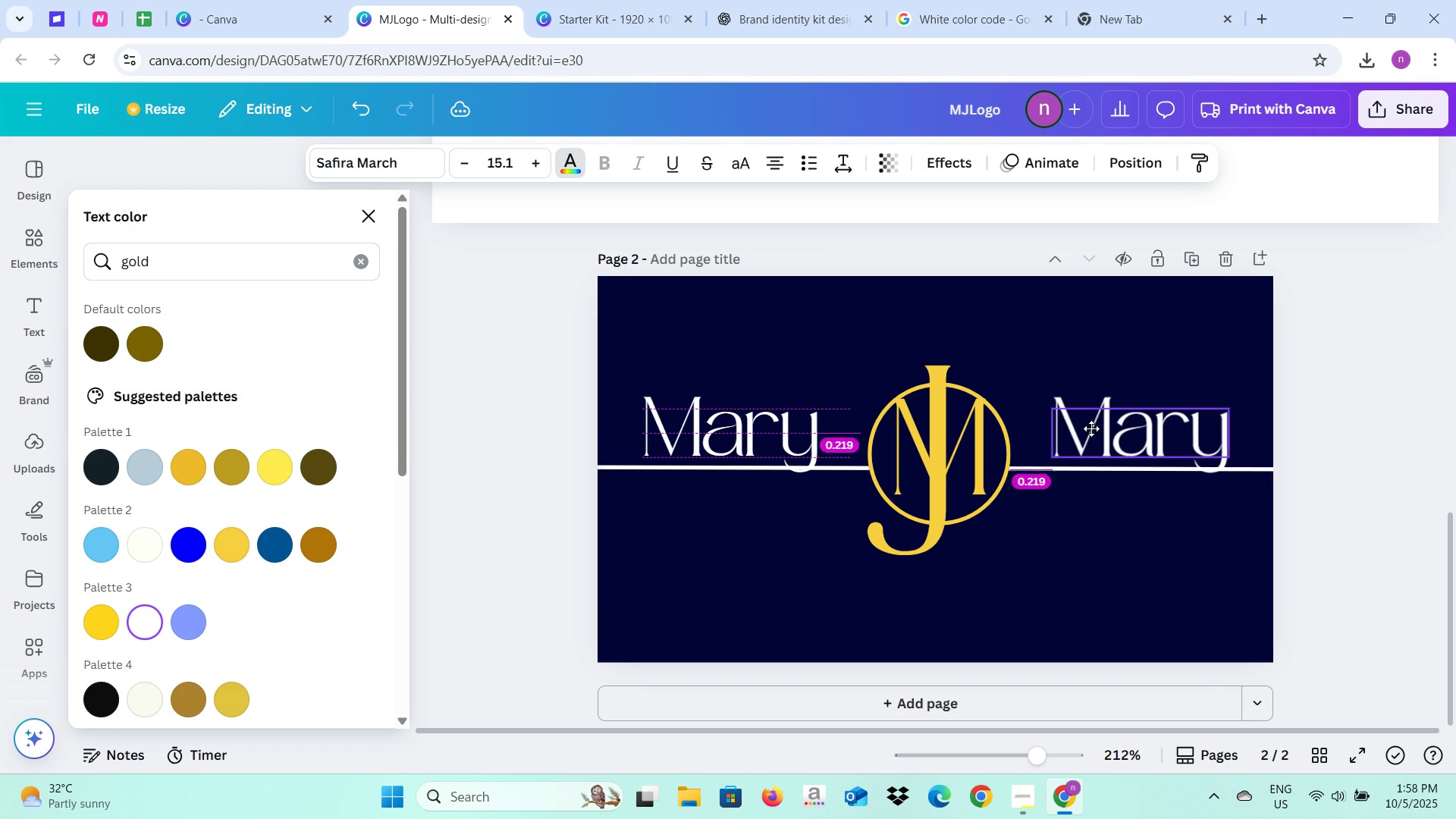 
left_click([1100, 439])